 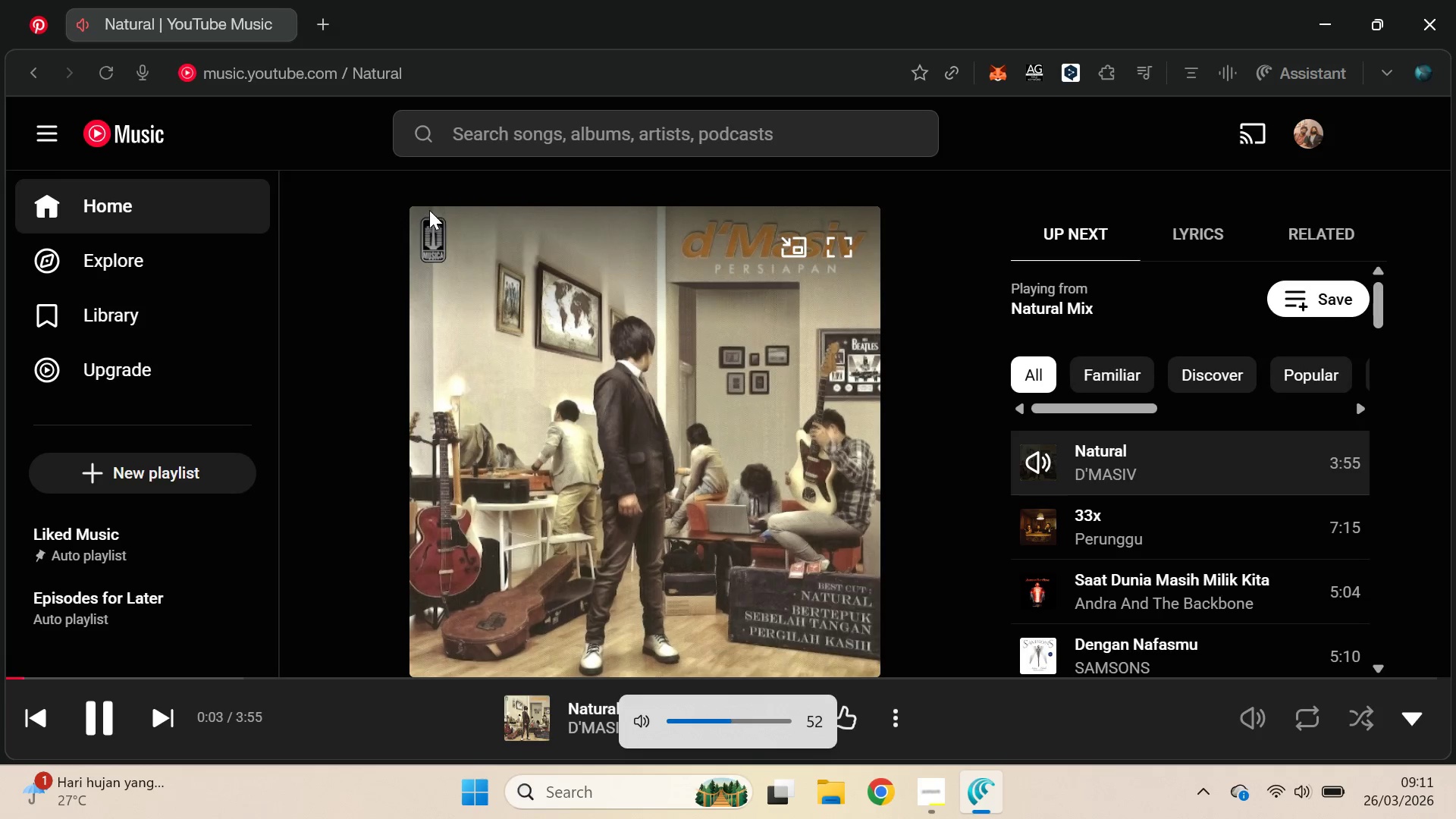 
right_click([40, 27])
 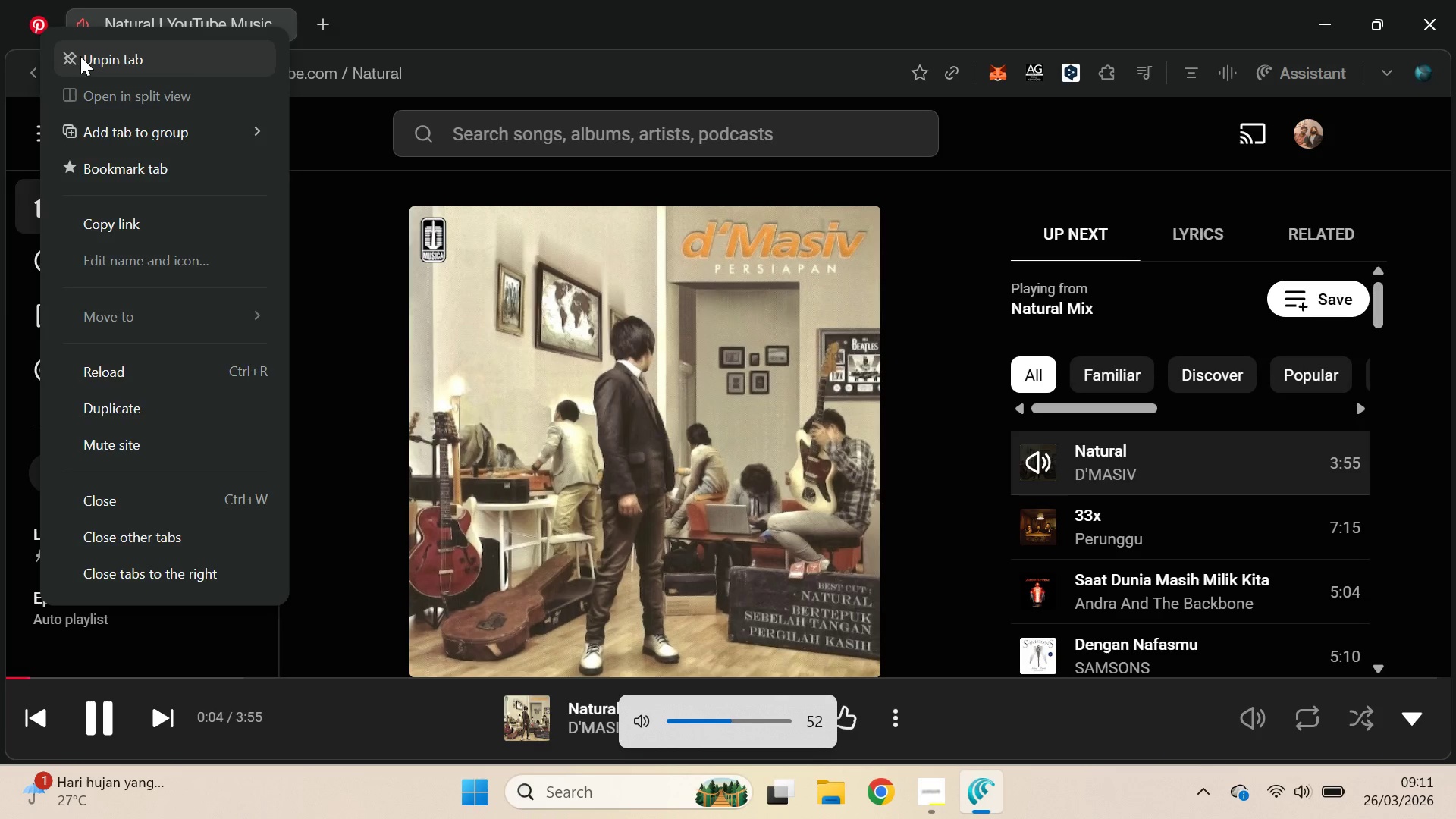 
left_click([80, 56])
 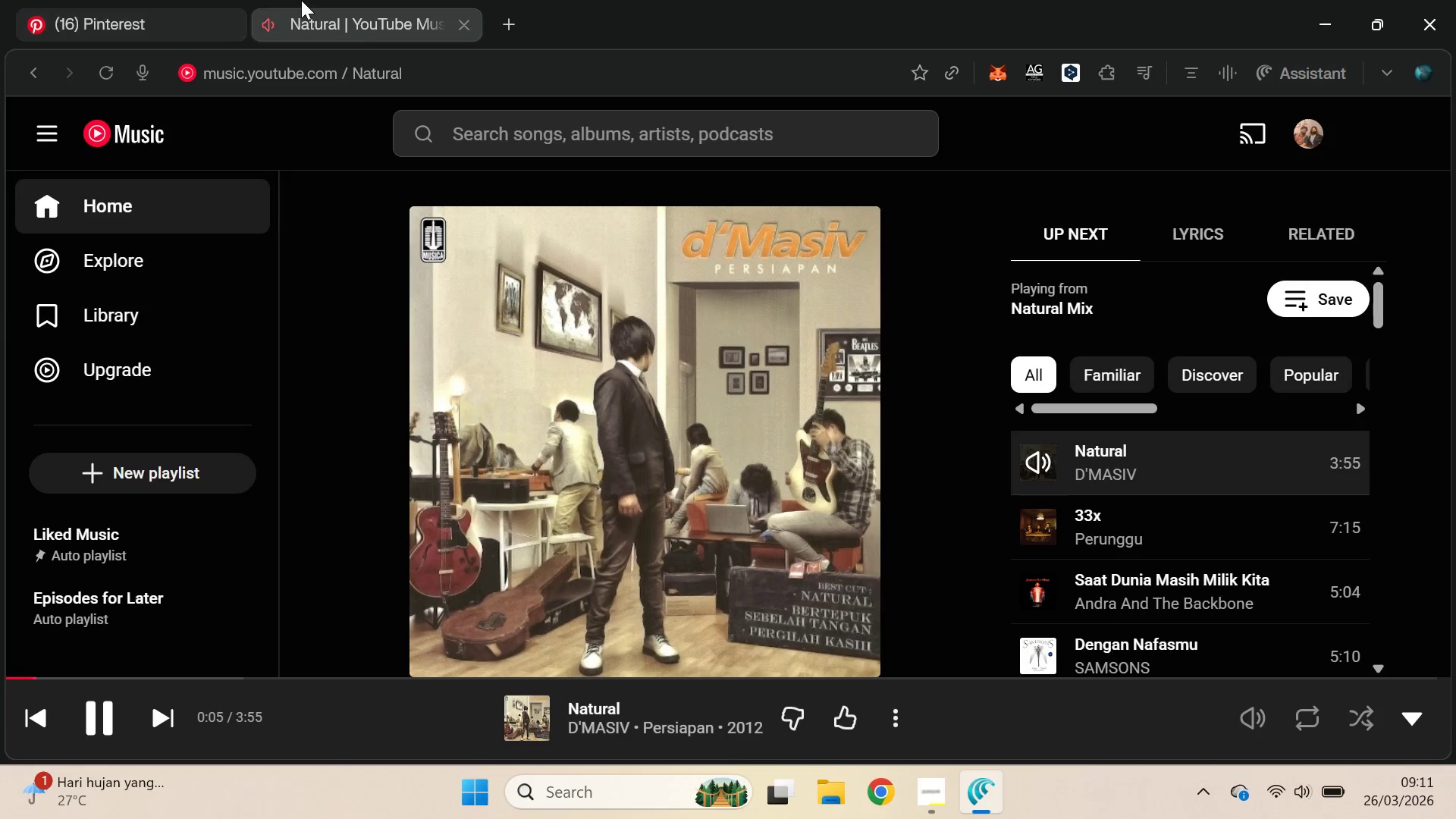 
left_click_drag(start_coordinate=[301, 0], to_coordinate=[101, 0])
 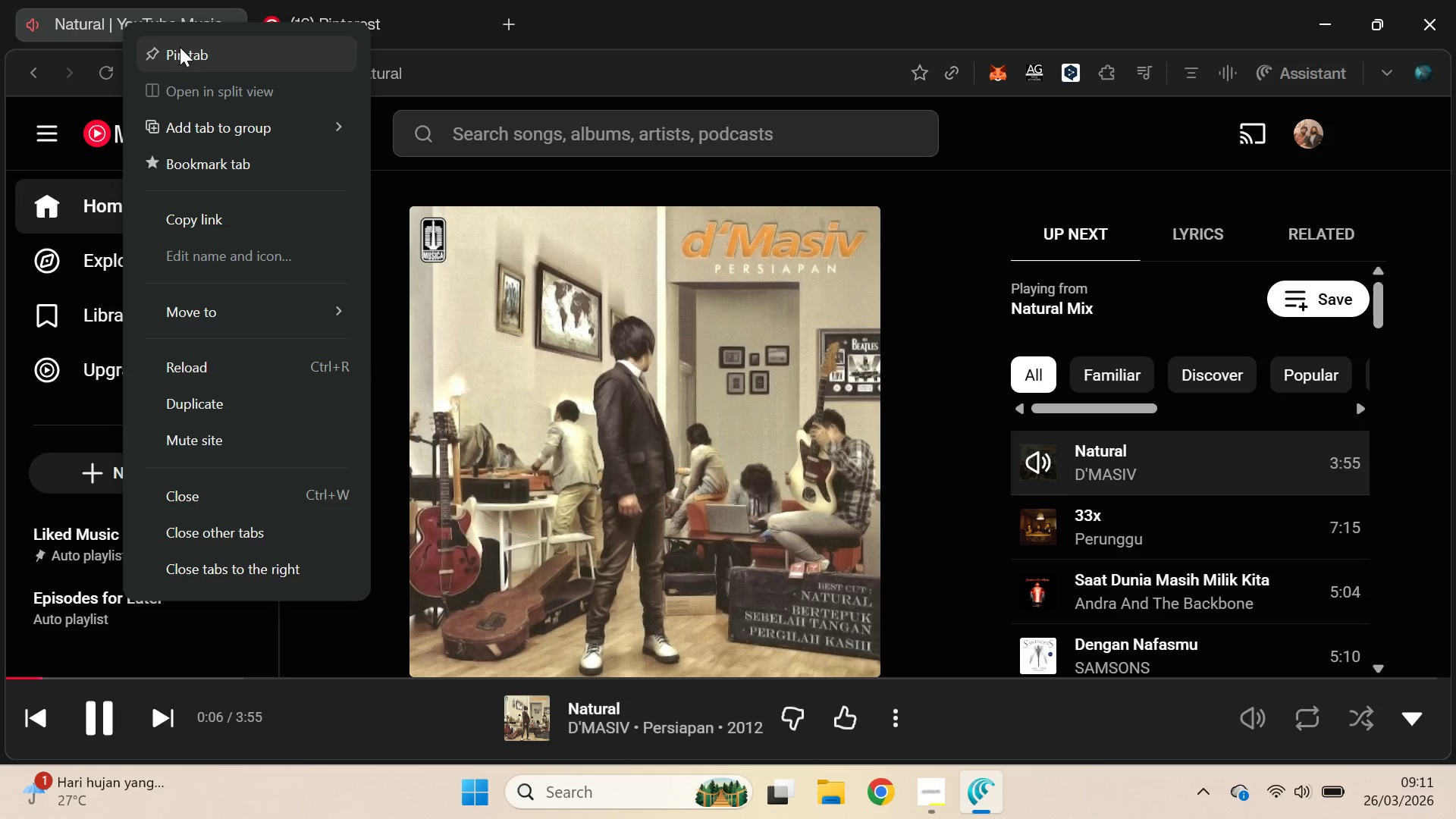 
left_click([188, 58])
 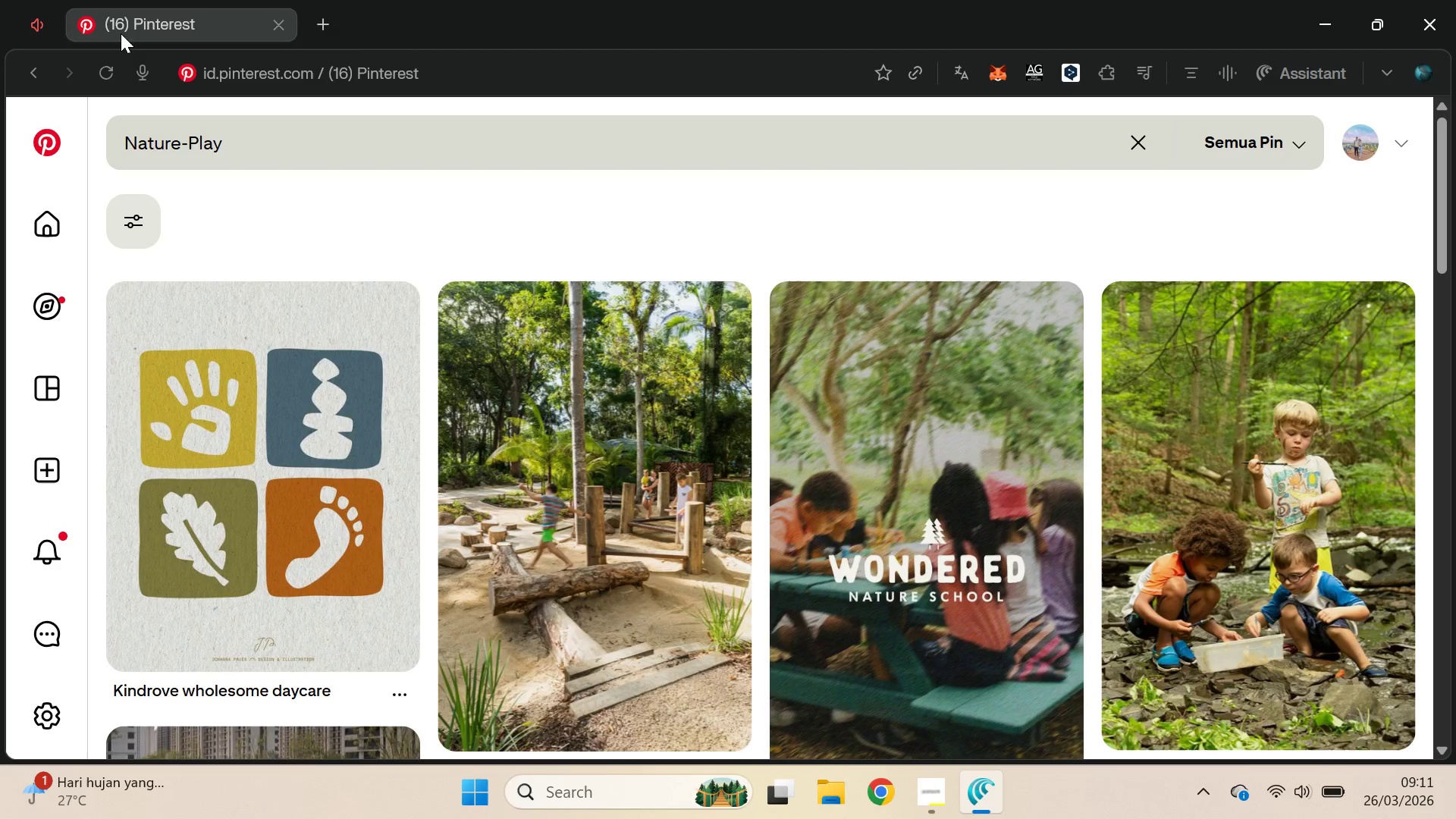 
key(VolumeDown)
 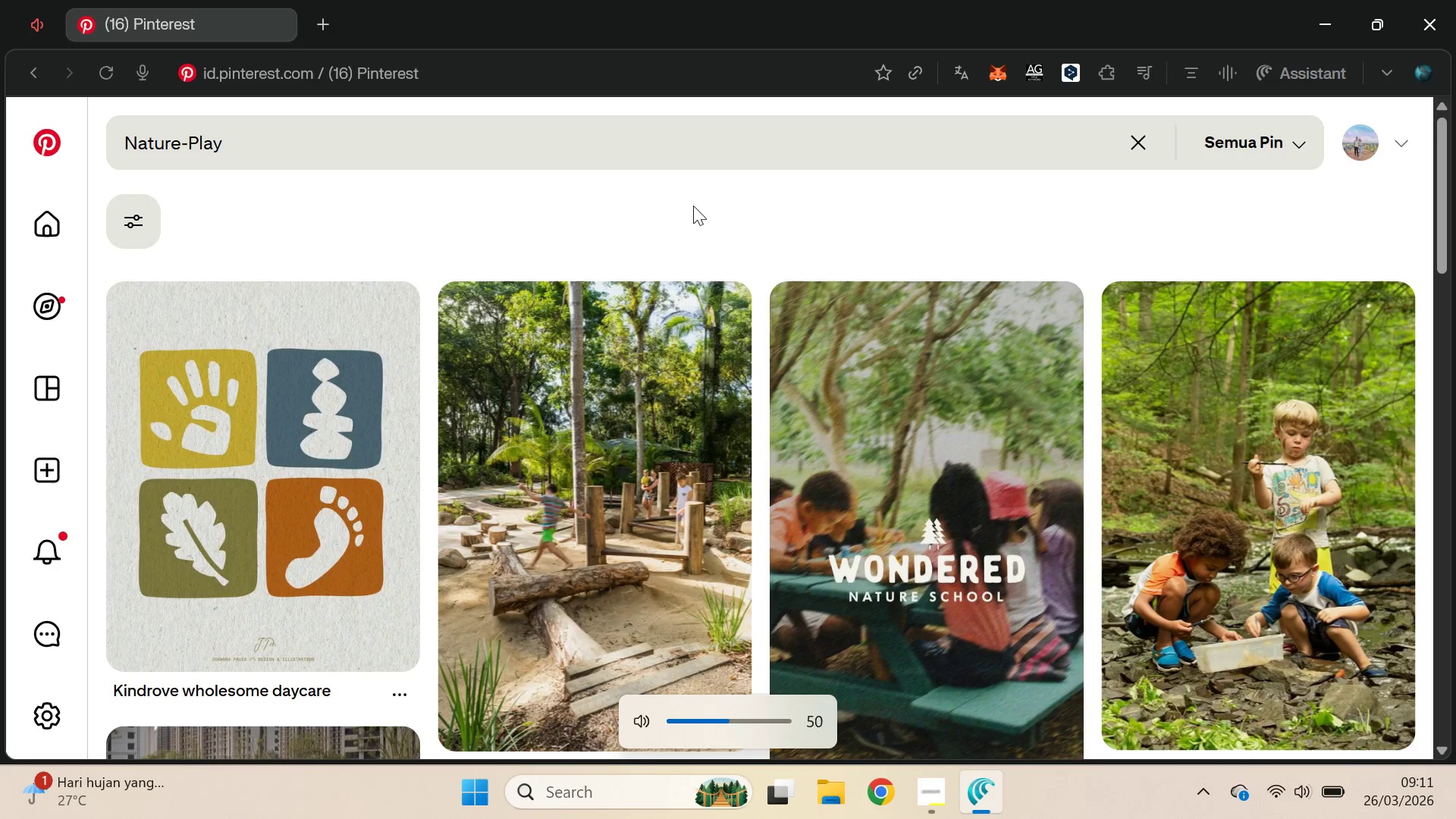 
key(VolumeDown)
 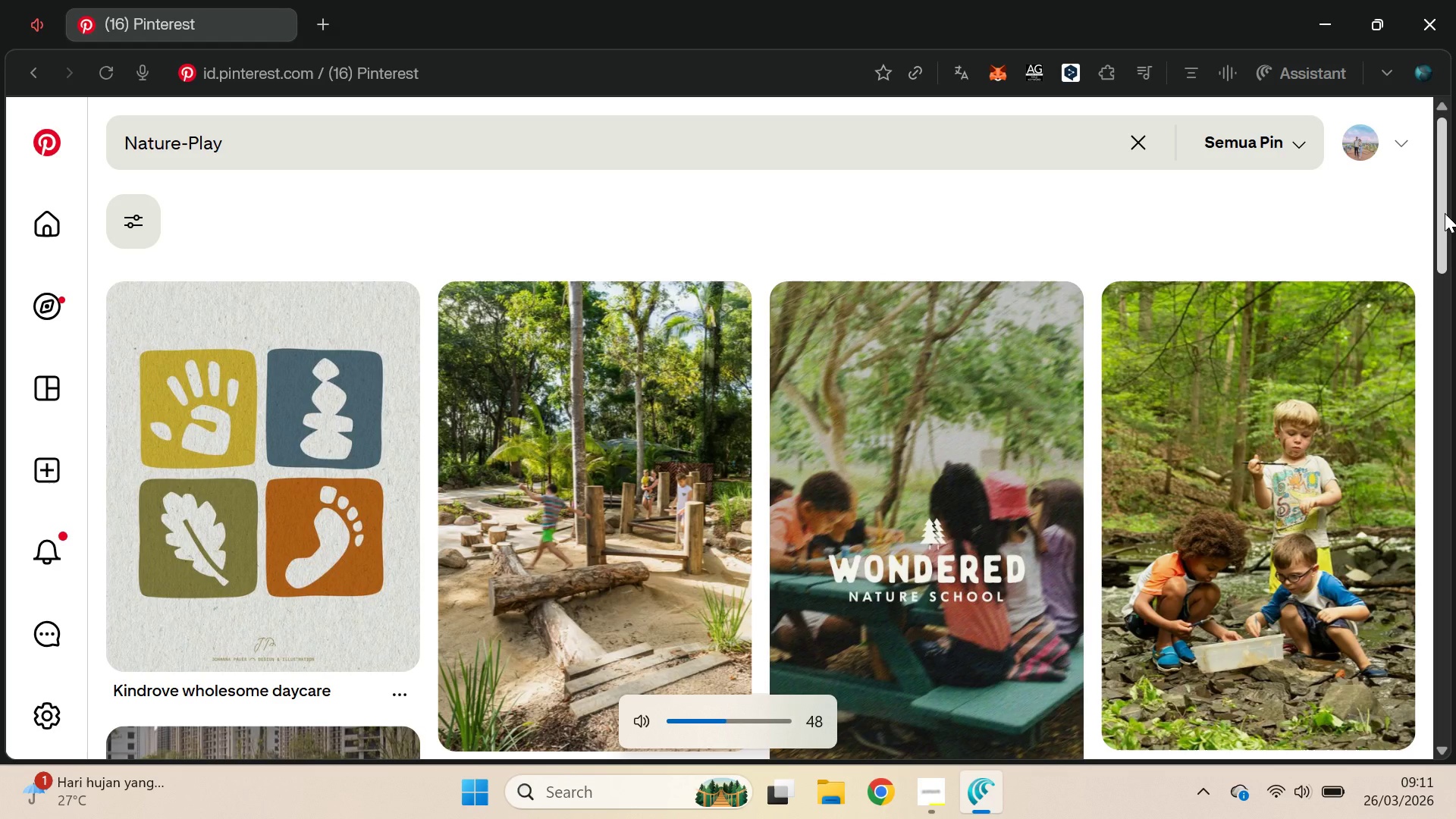 
left_click_drag(start_coordinate=[1439, 193], to_coordinate=[1453, 518])
 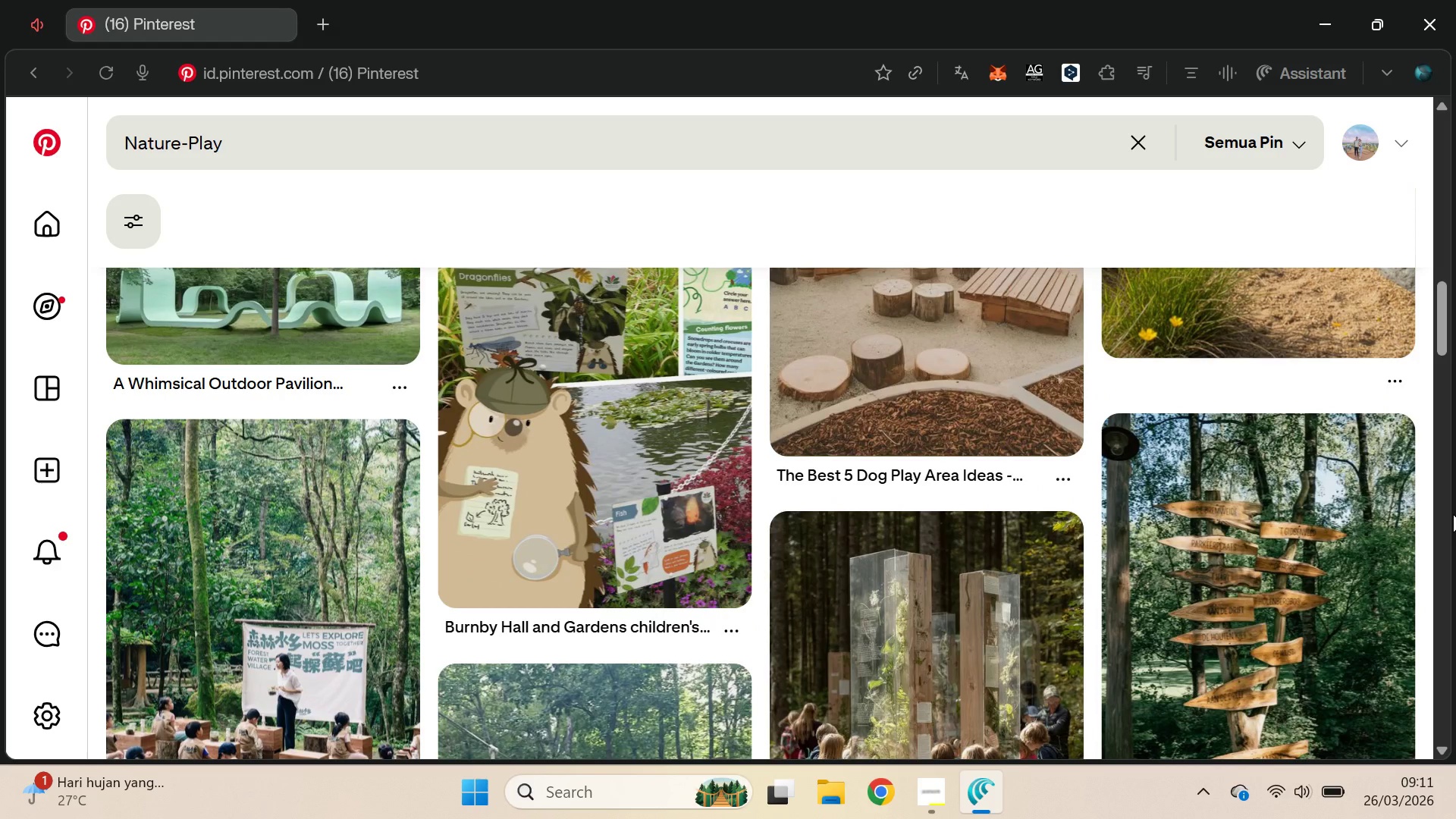 
left_click_drag(start_coordinate=[1444, 331], to_coordinate=[1455, 596])
 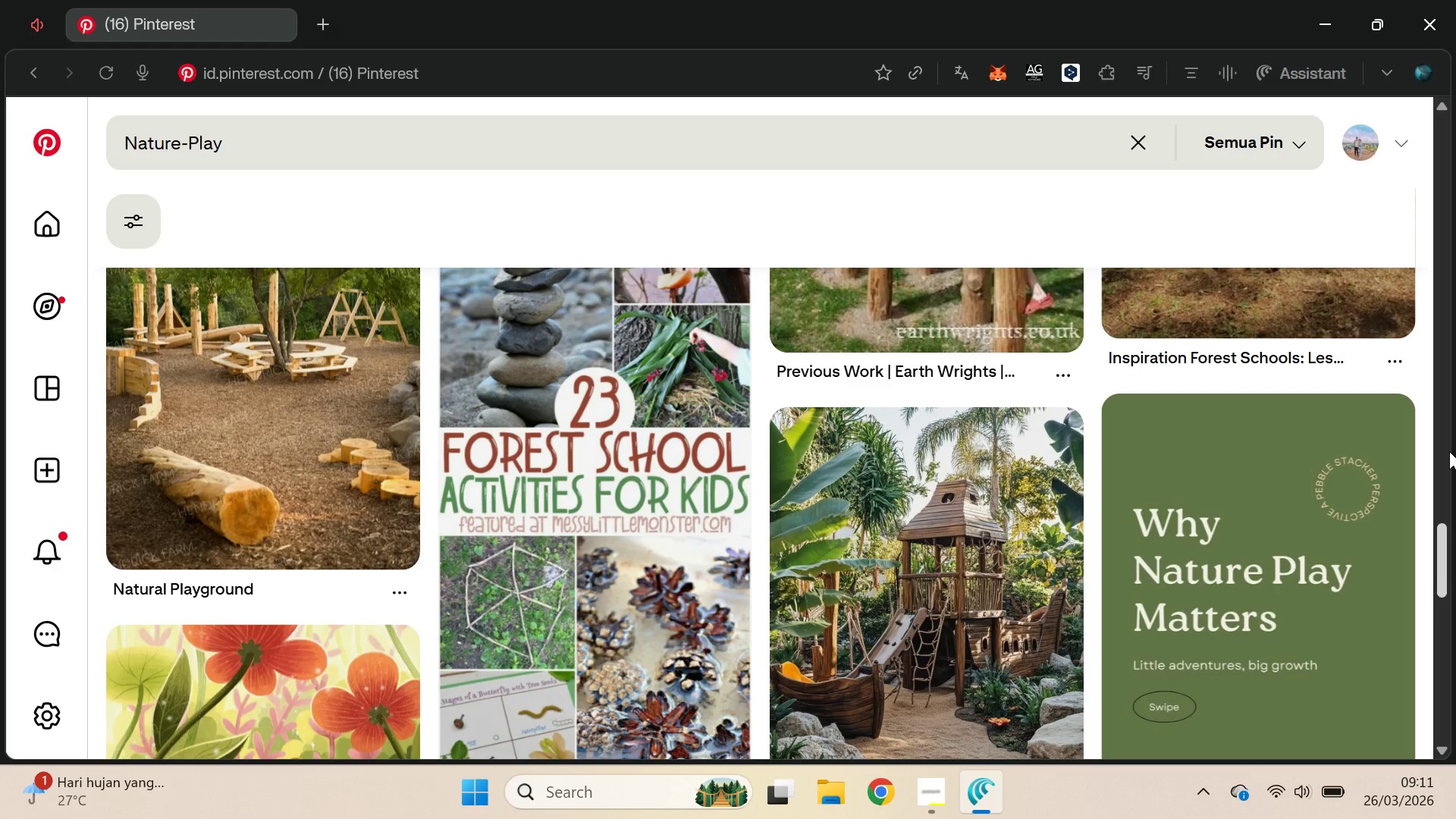 
left_click_drag(start_coordinate=[1442, 416], to_coordinate=[1441, 157])
 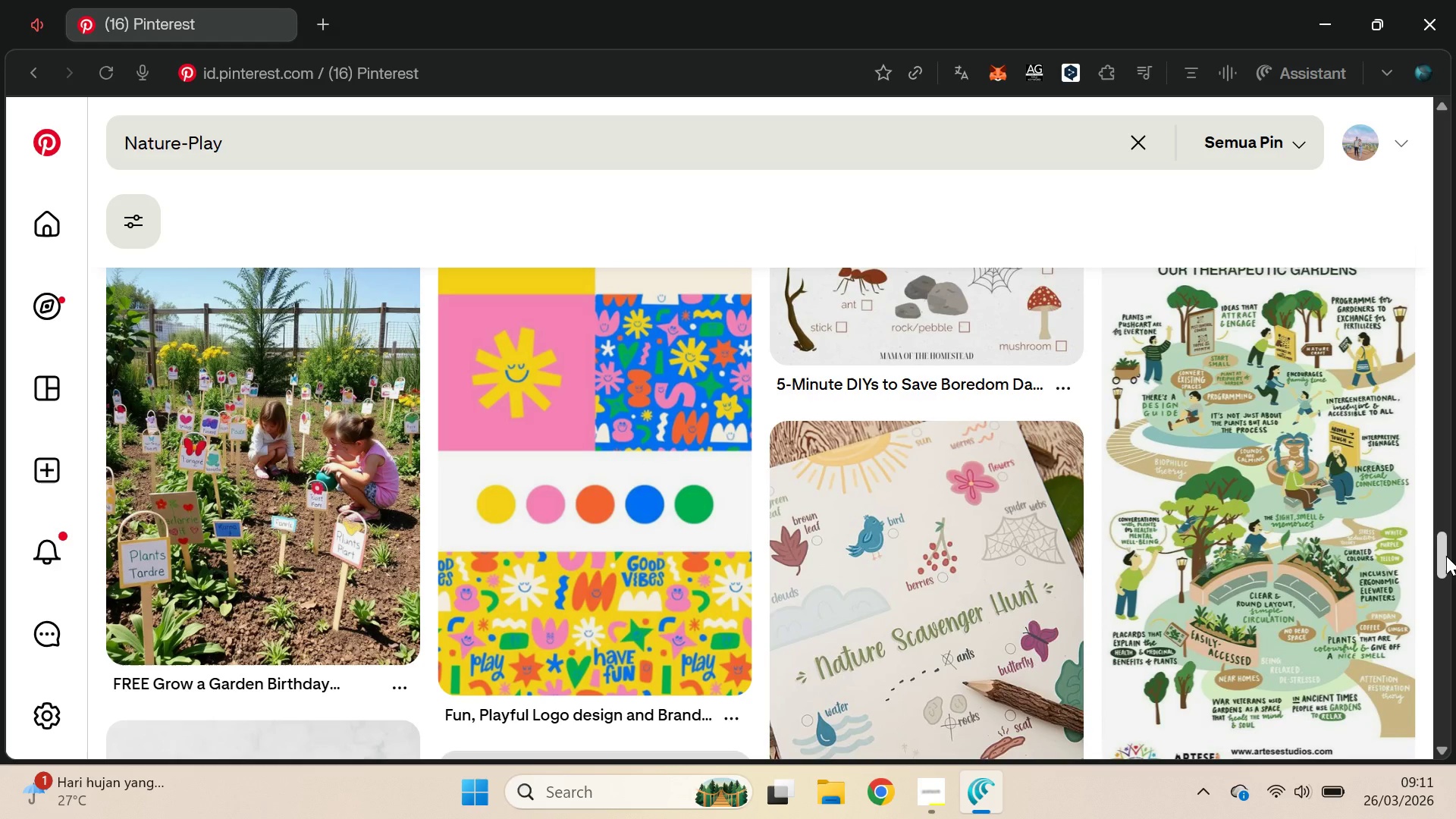 
key(Alt+Tab)
 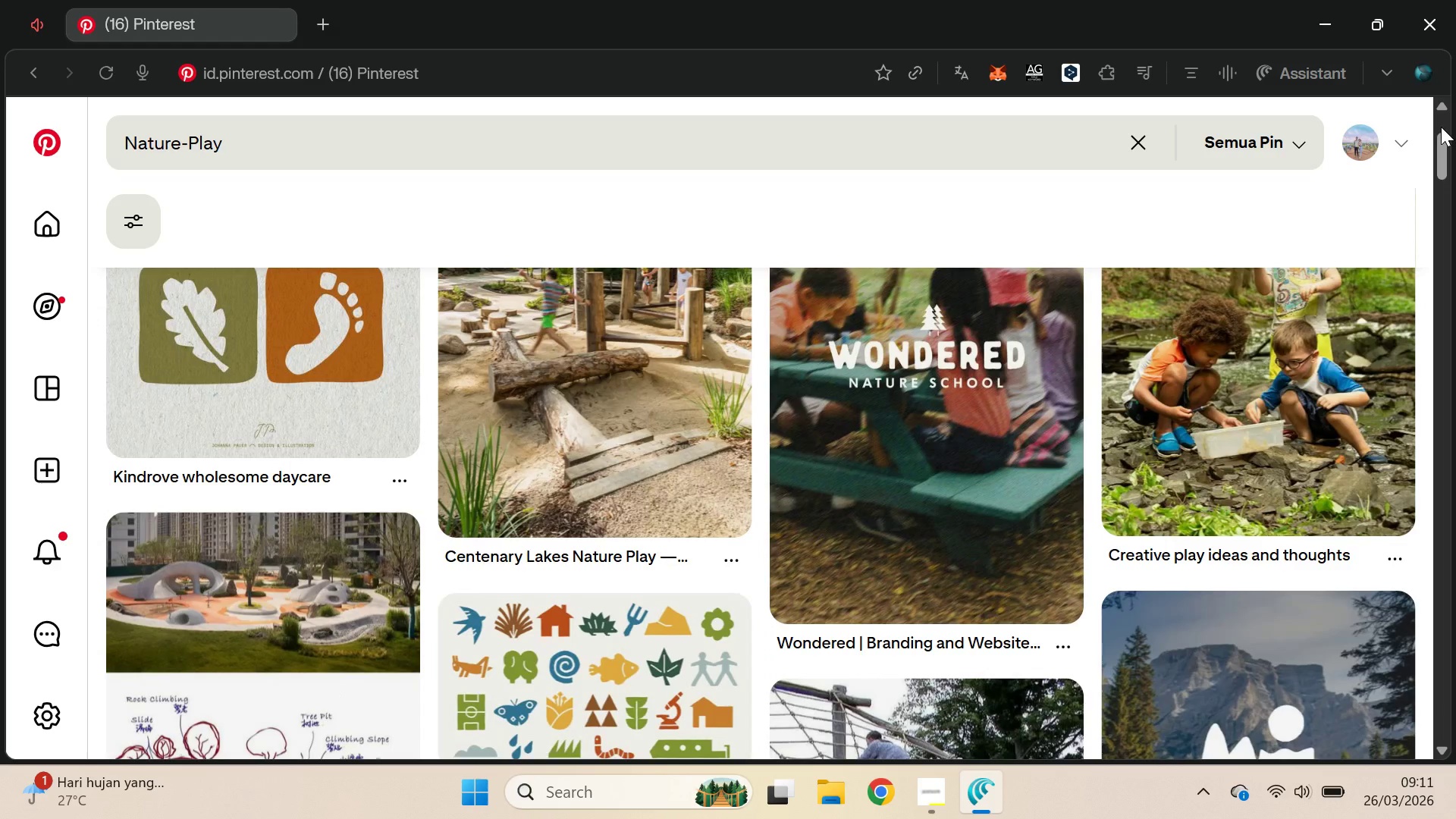 
hold_key(key=AltLeft, duration=1.38)